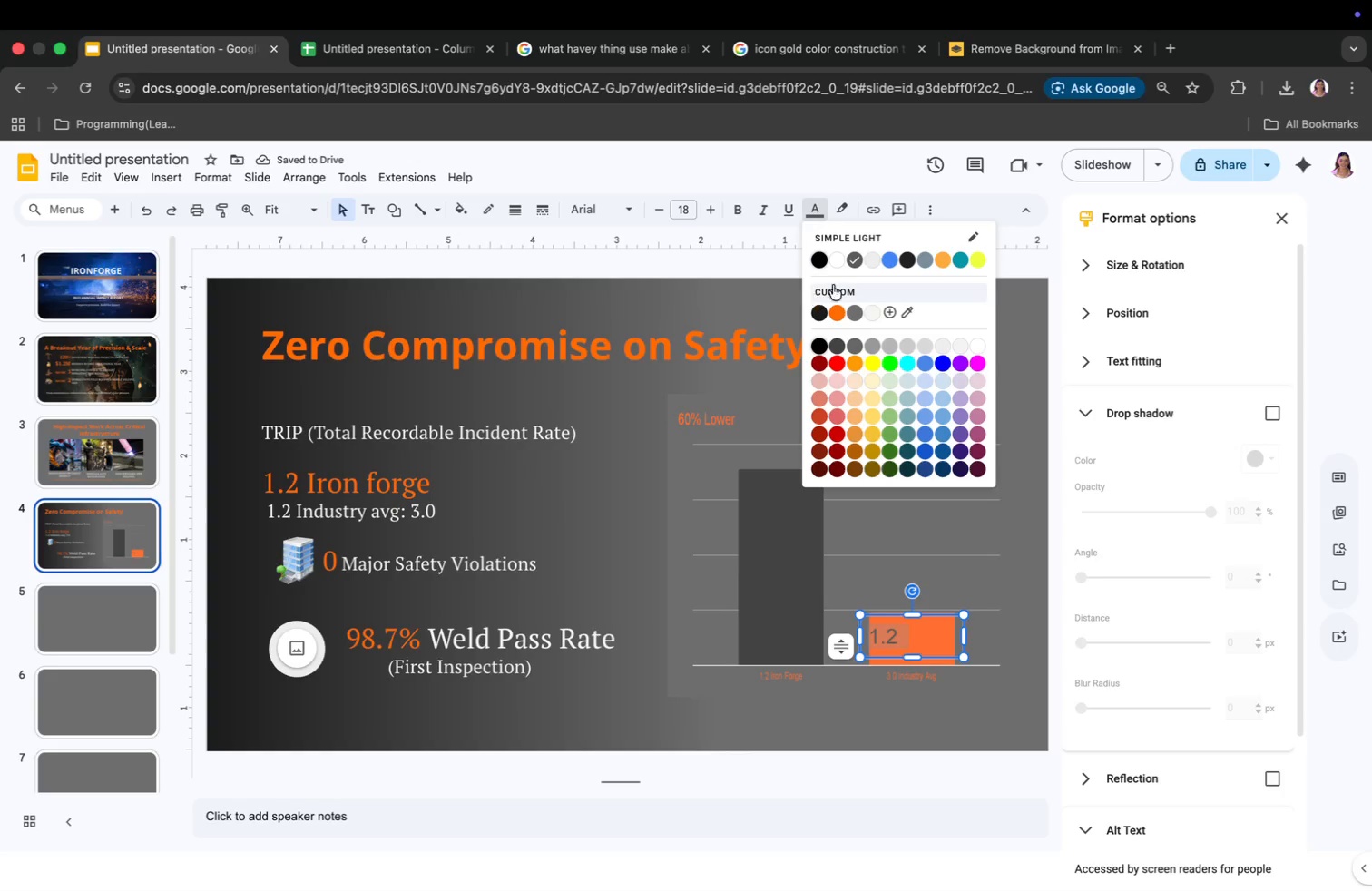 
left_click([842, 260])
 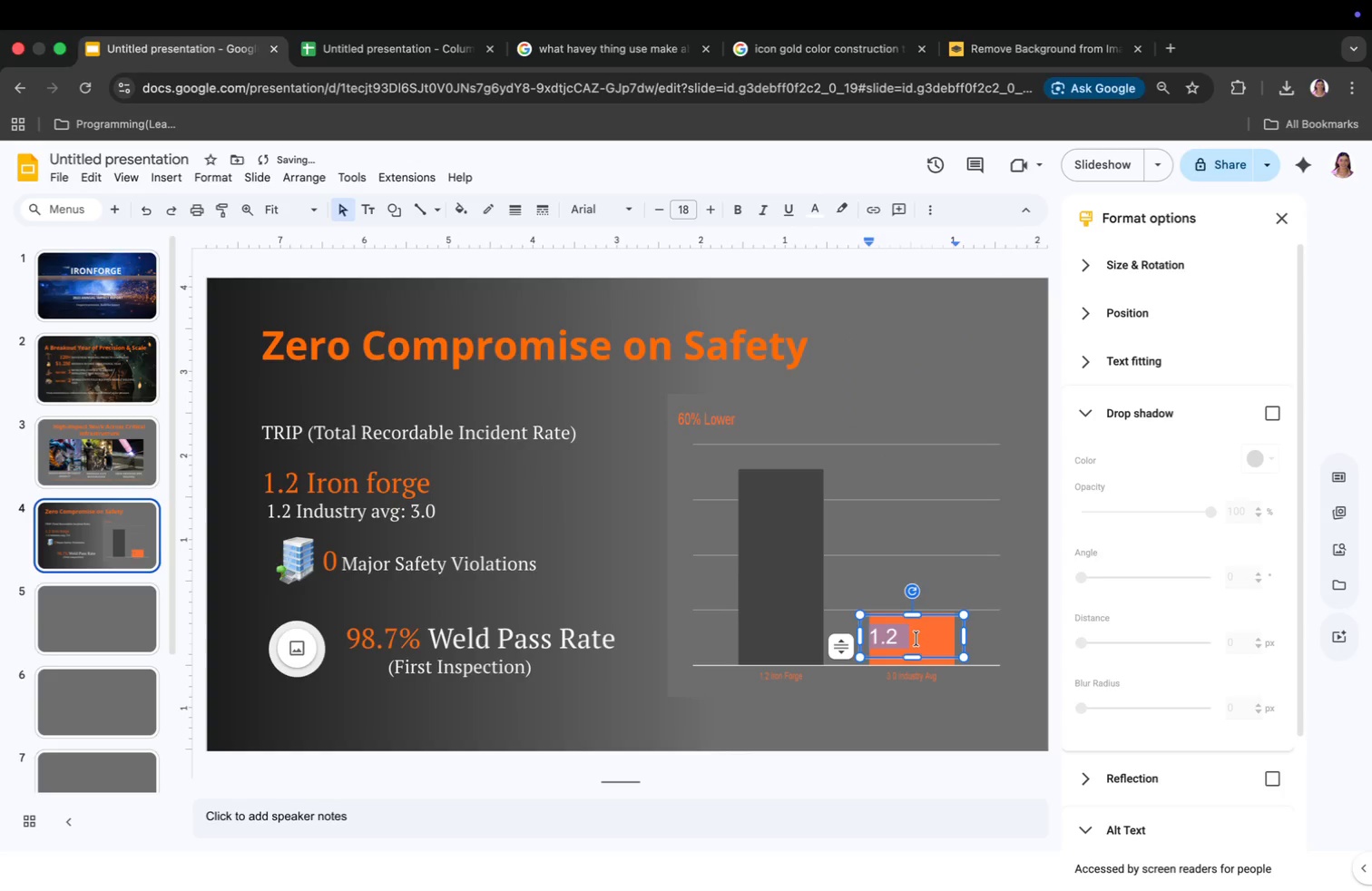 
left_click_drag(start_coordinate=[916, 619], to_coordinate=[937, 621])
 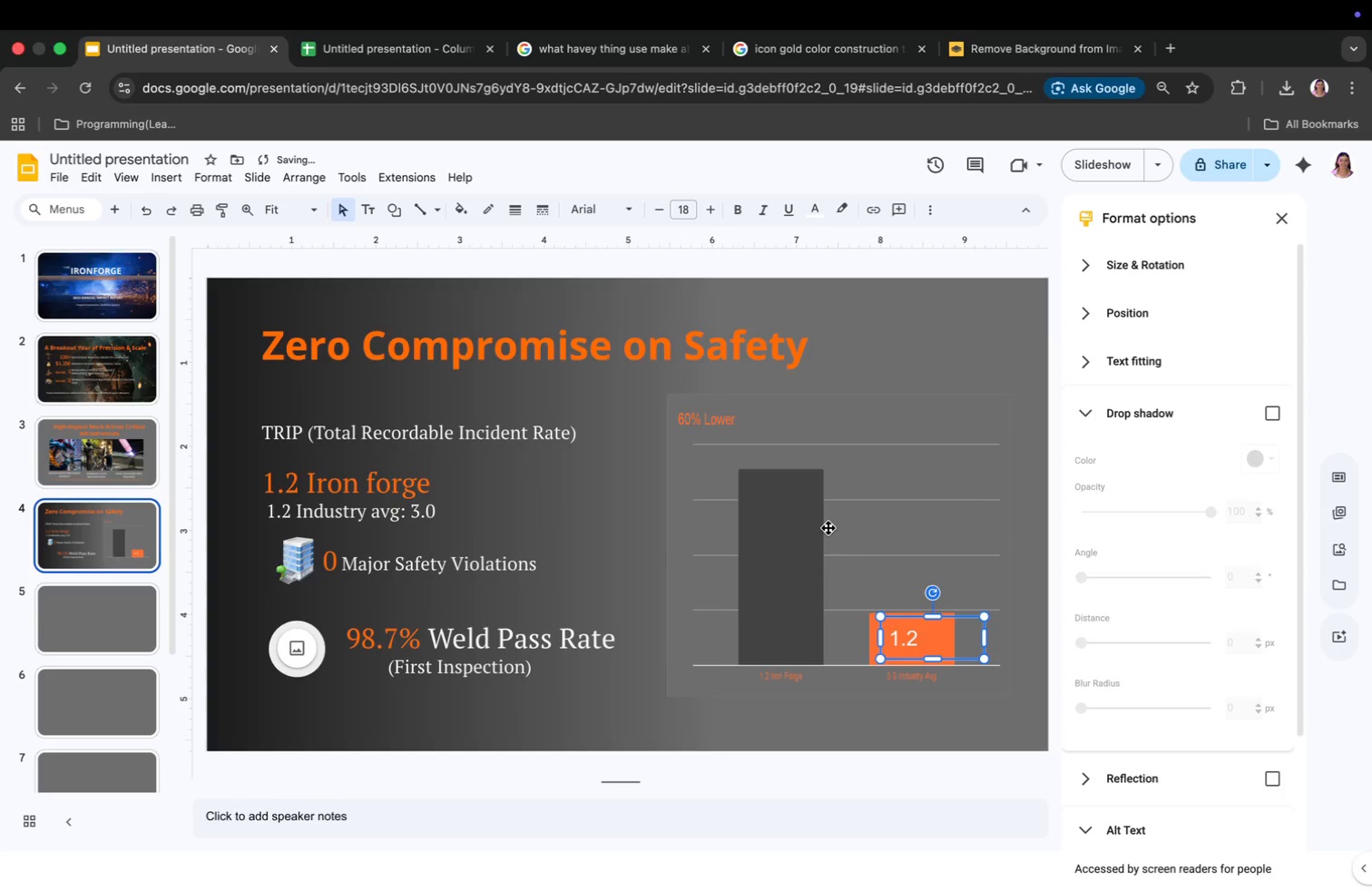 
double_click([778, 501])
 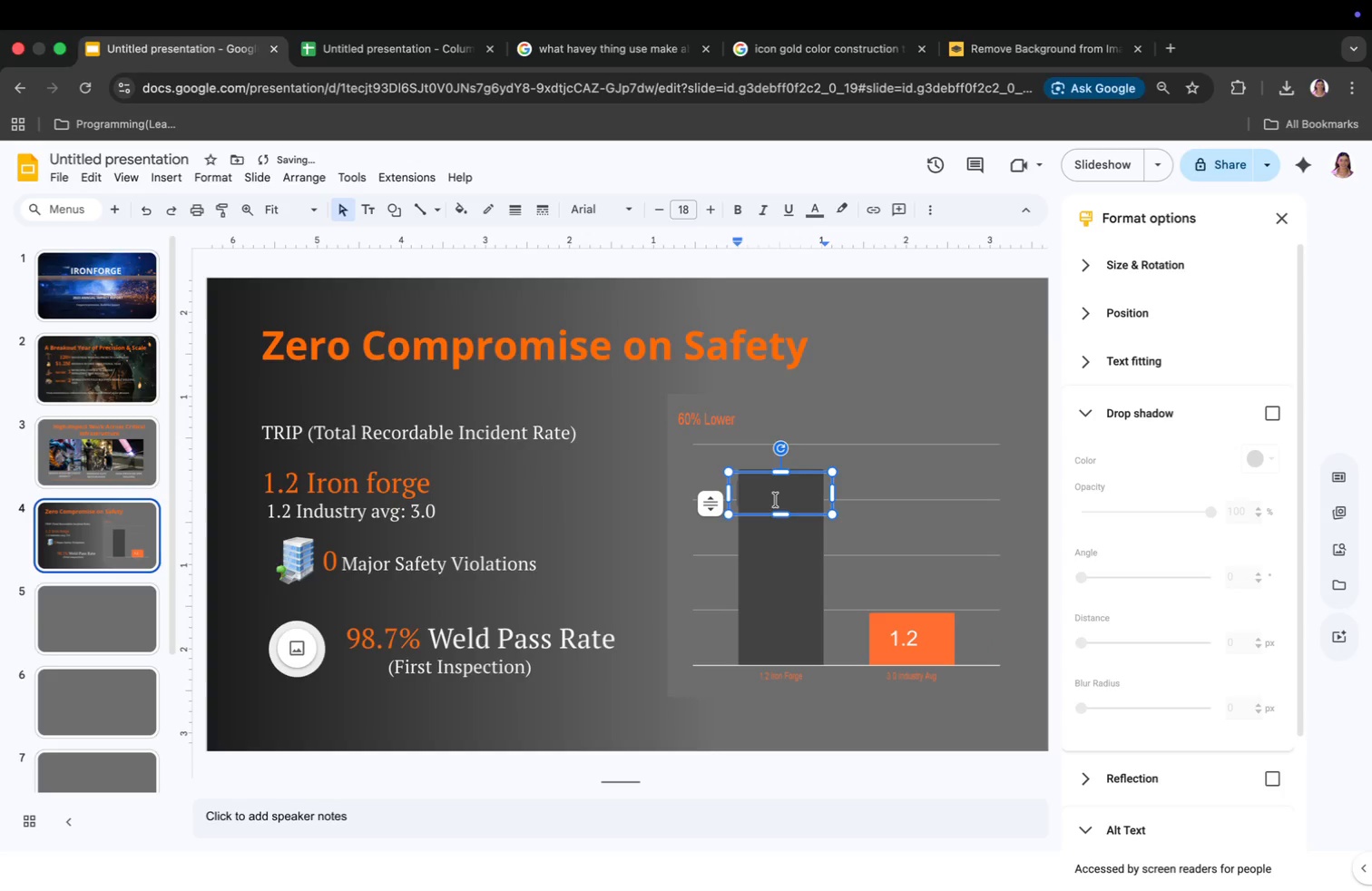 
left_click_drag(start_coordinate=[779, 477], to_coordinate=[801, 478])
 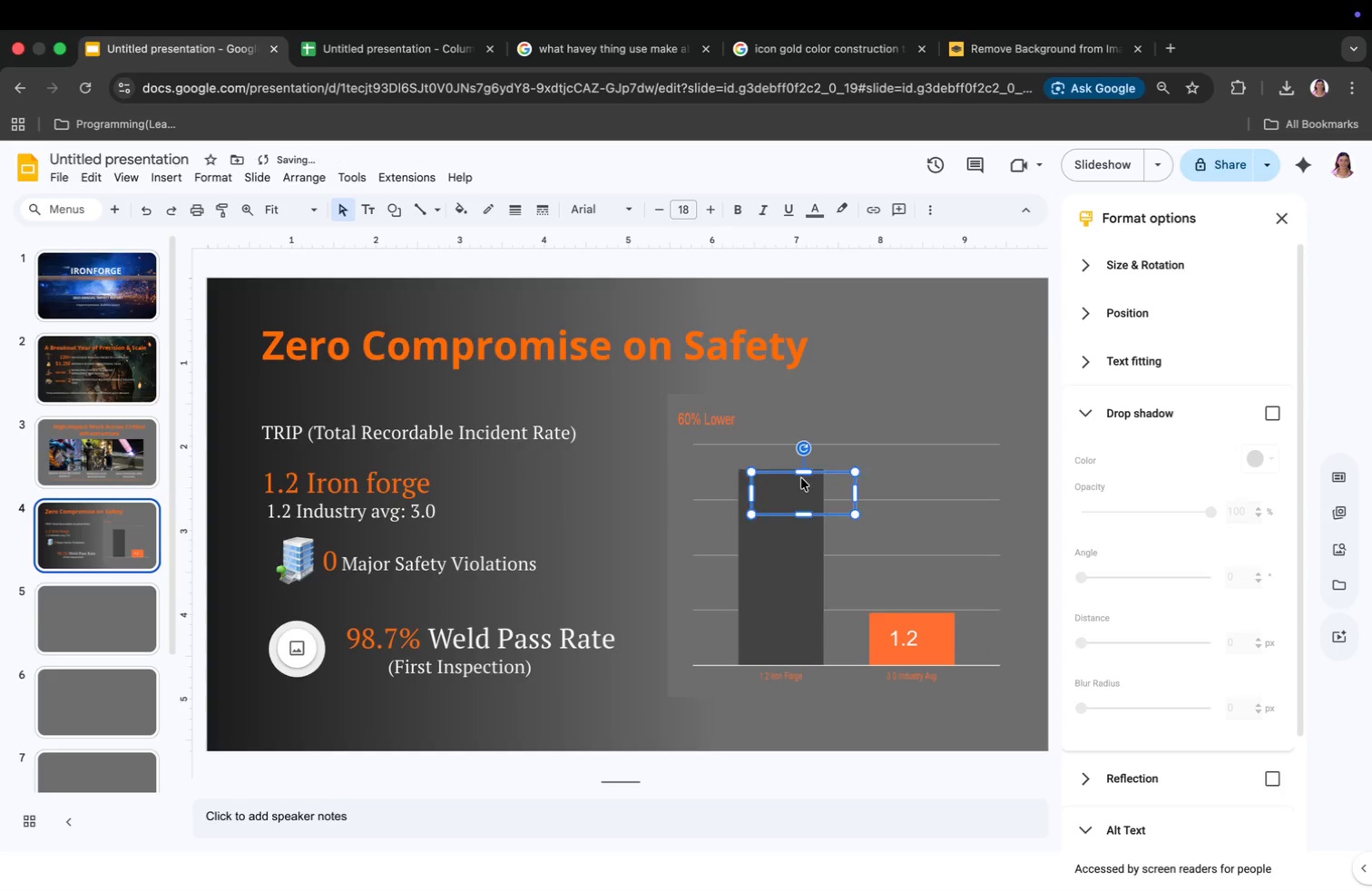 
double_click([782, 493])
 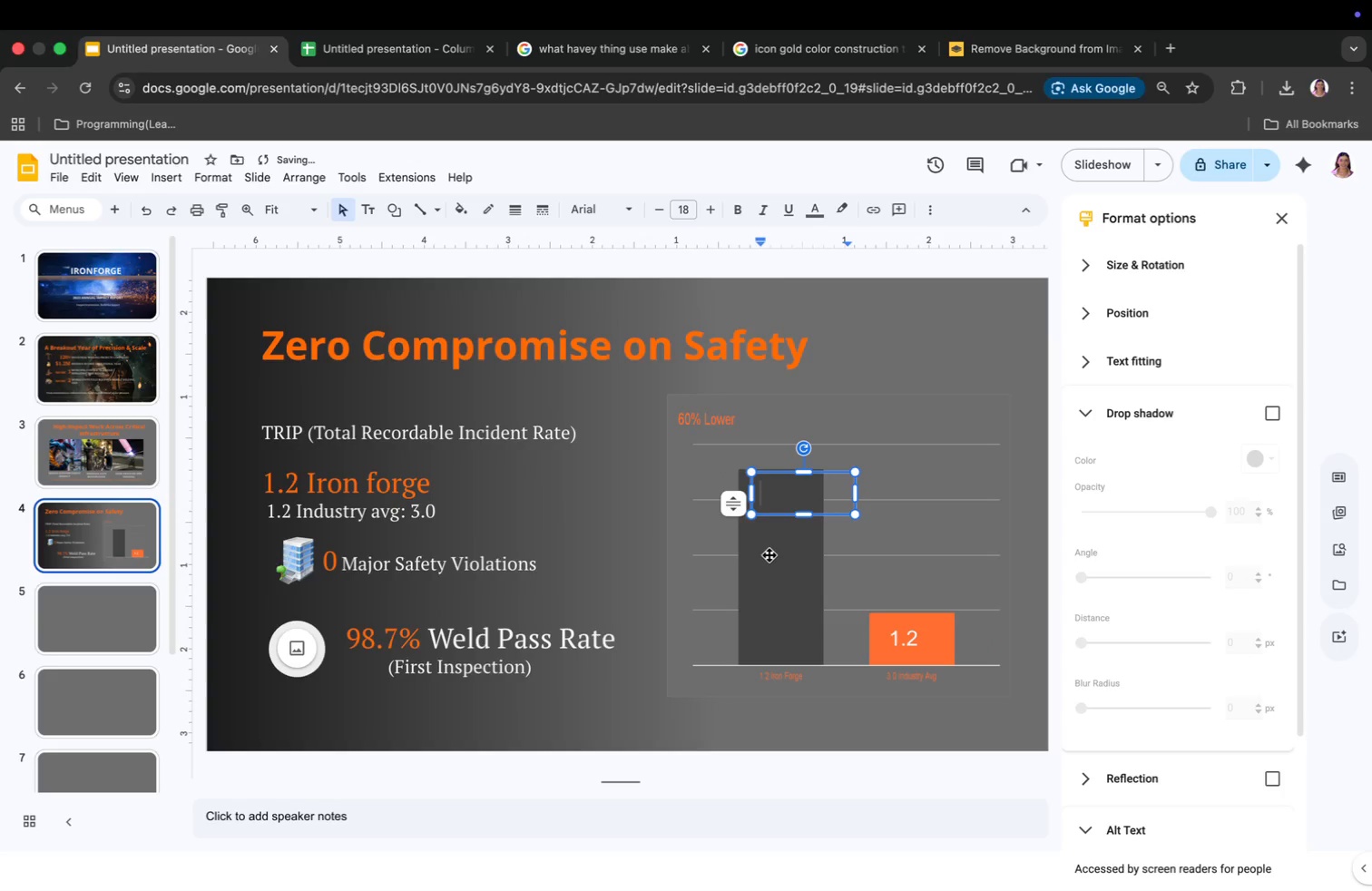 
key(3)
 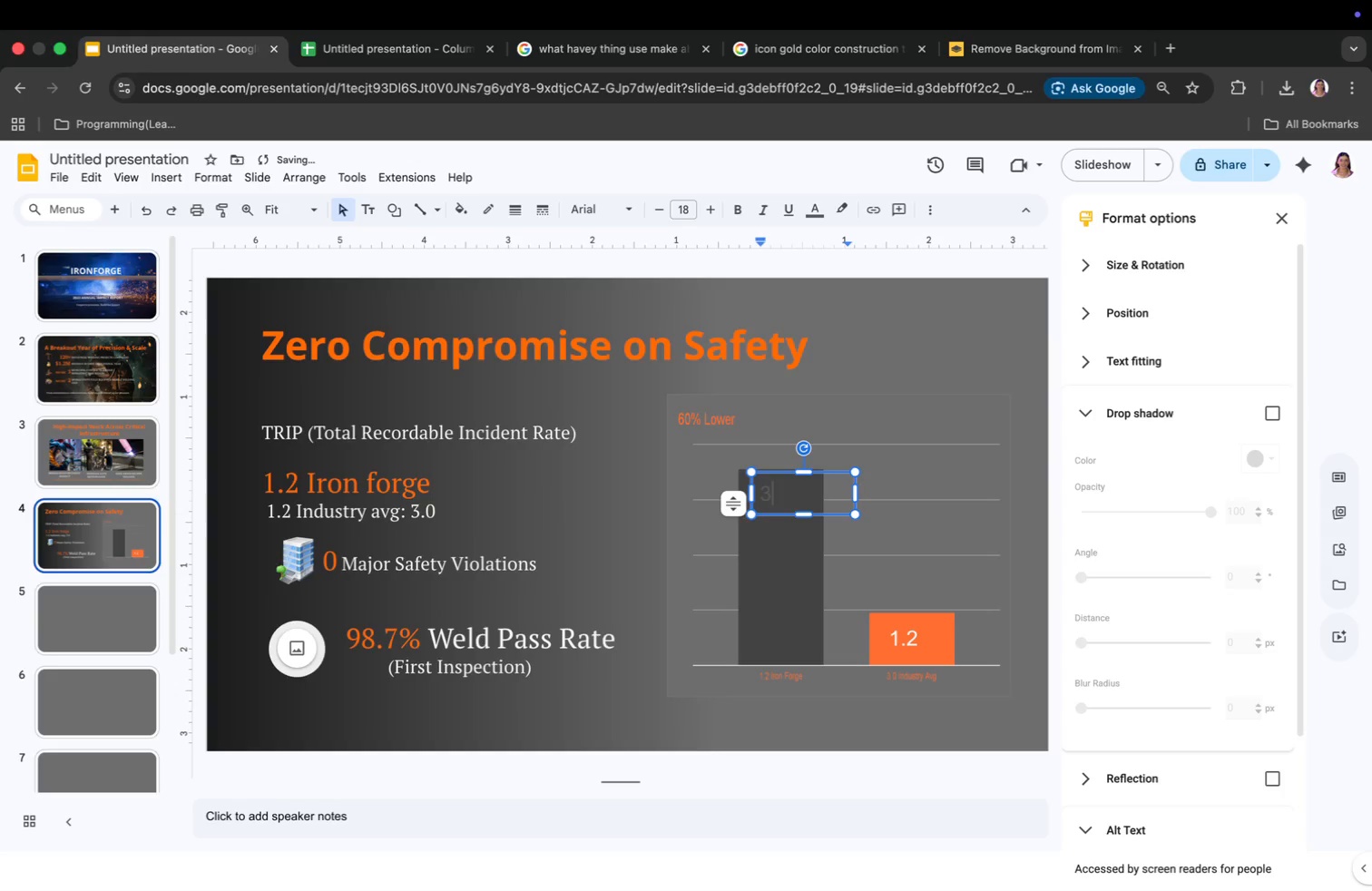 
key(Period)
 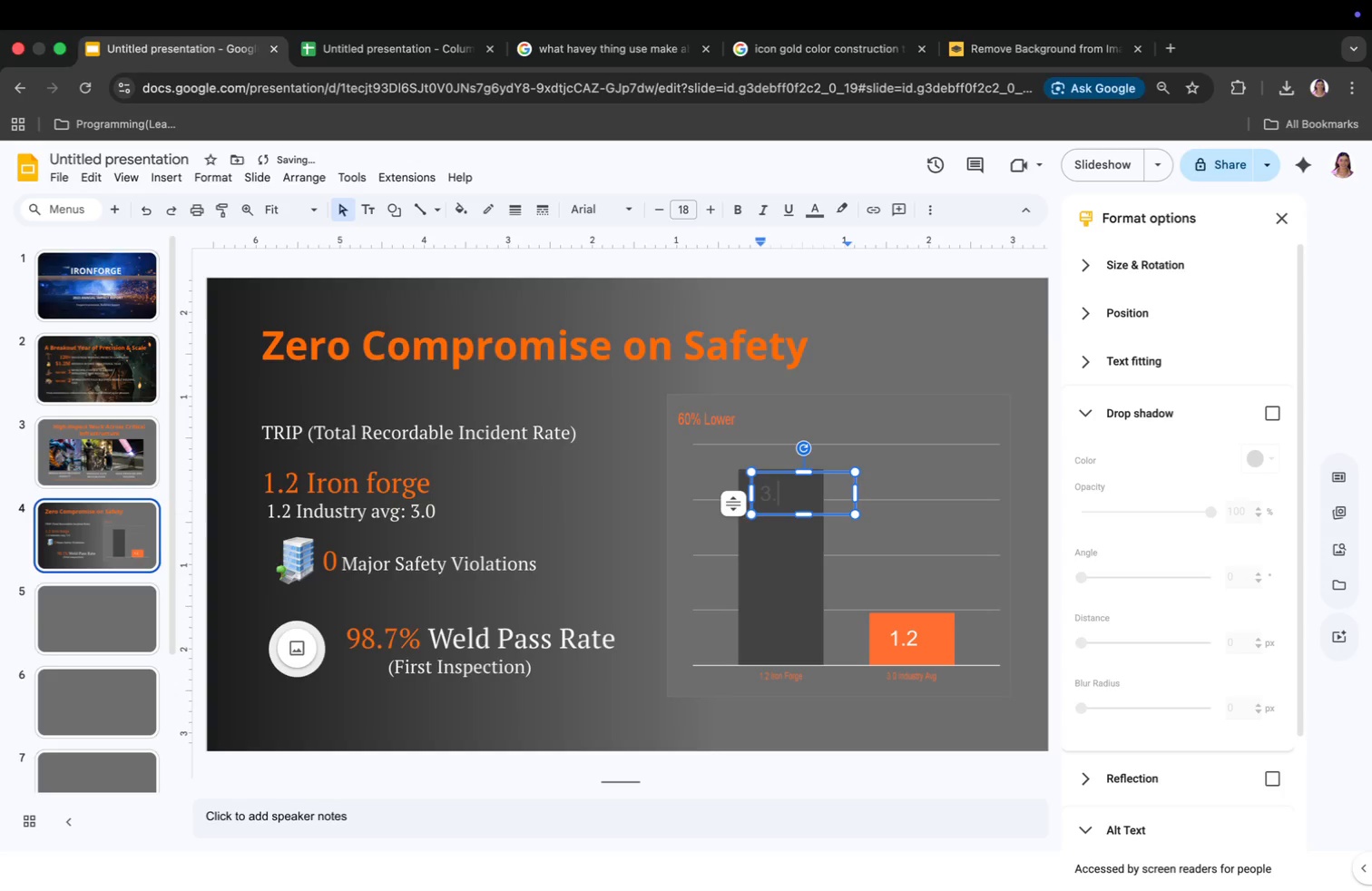 
key(0)
 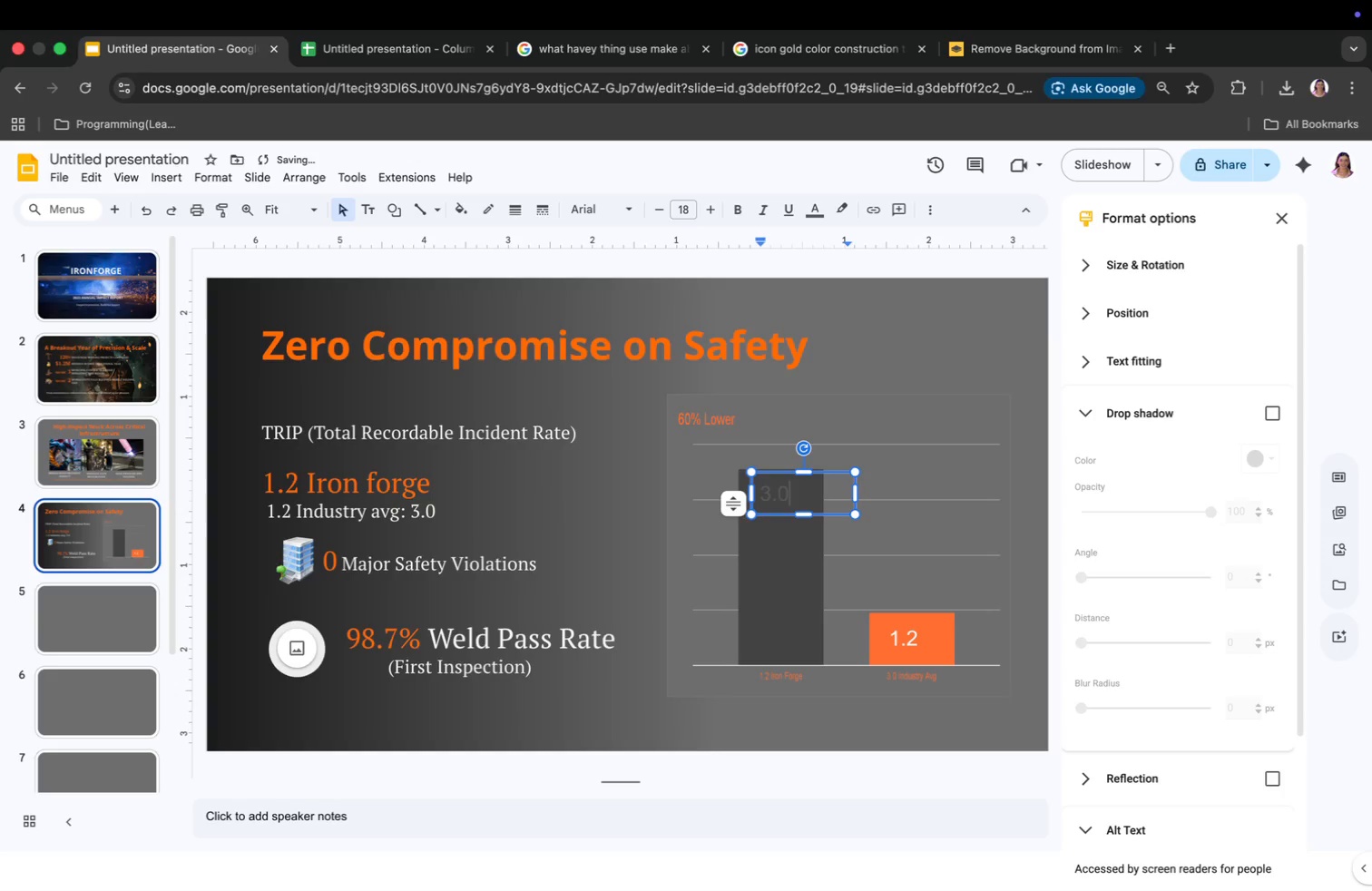 
key(Meta+CommandLeft)
 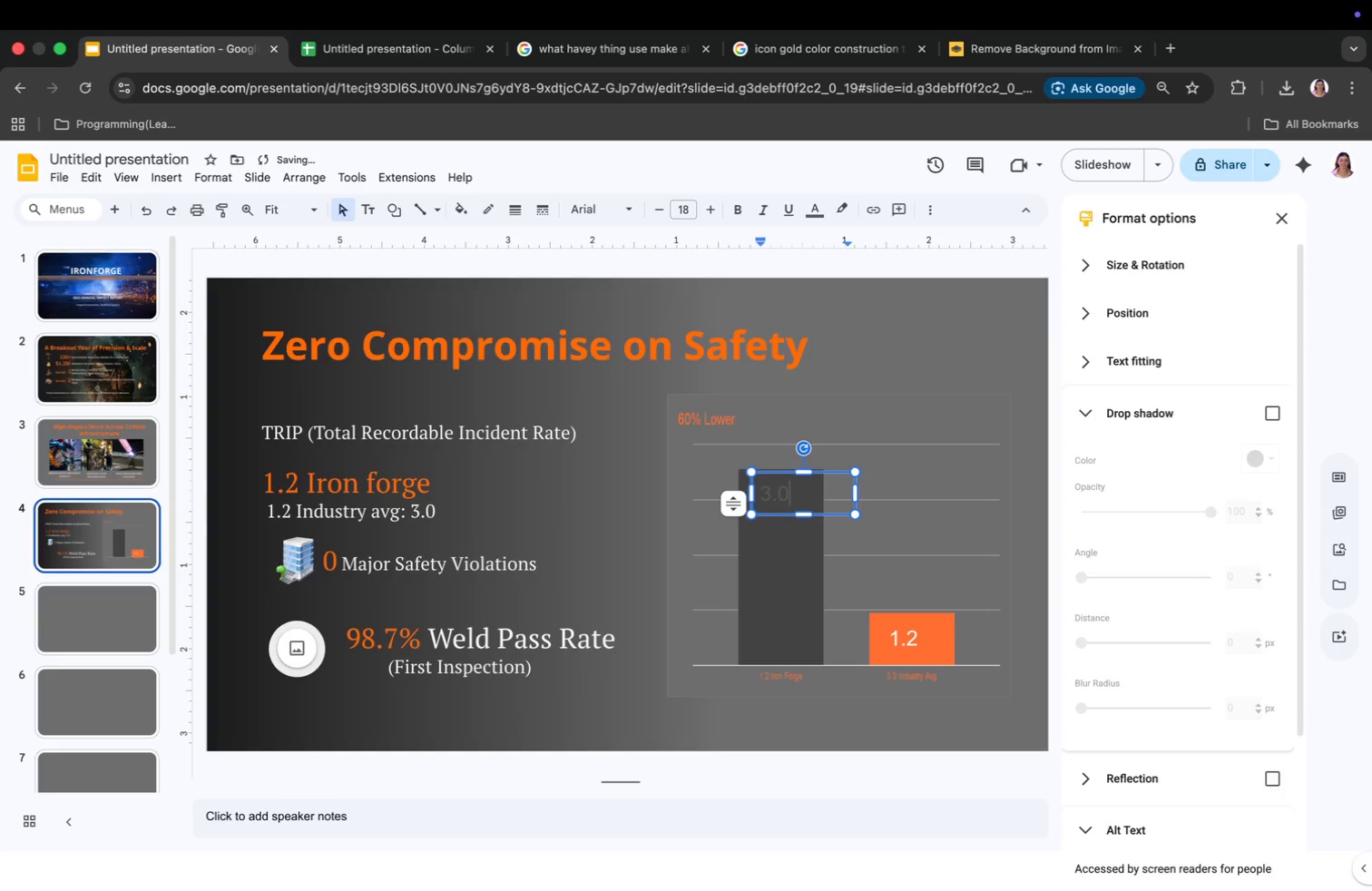 
key(Meta+A)
 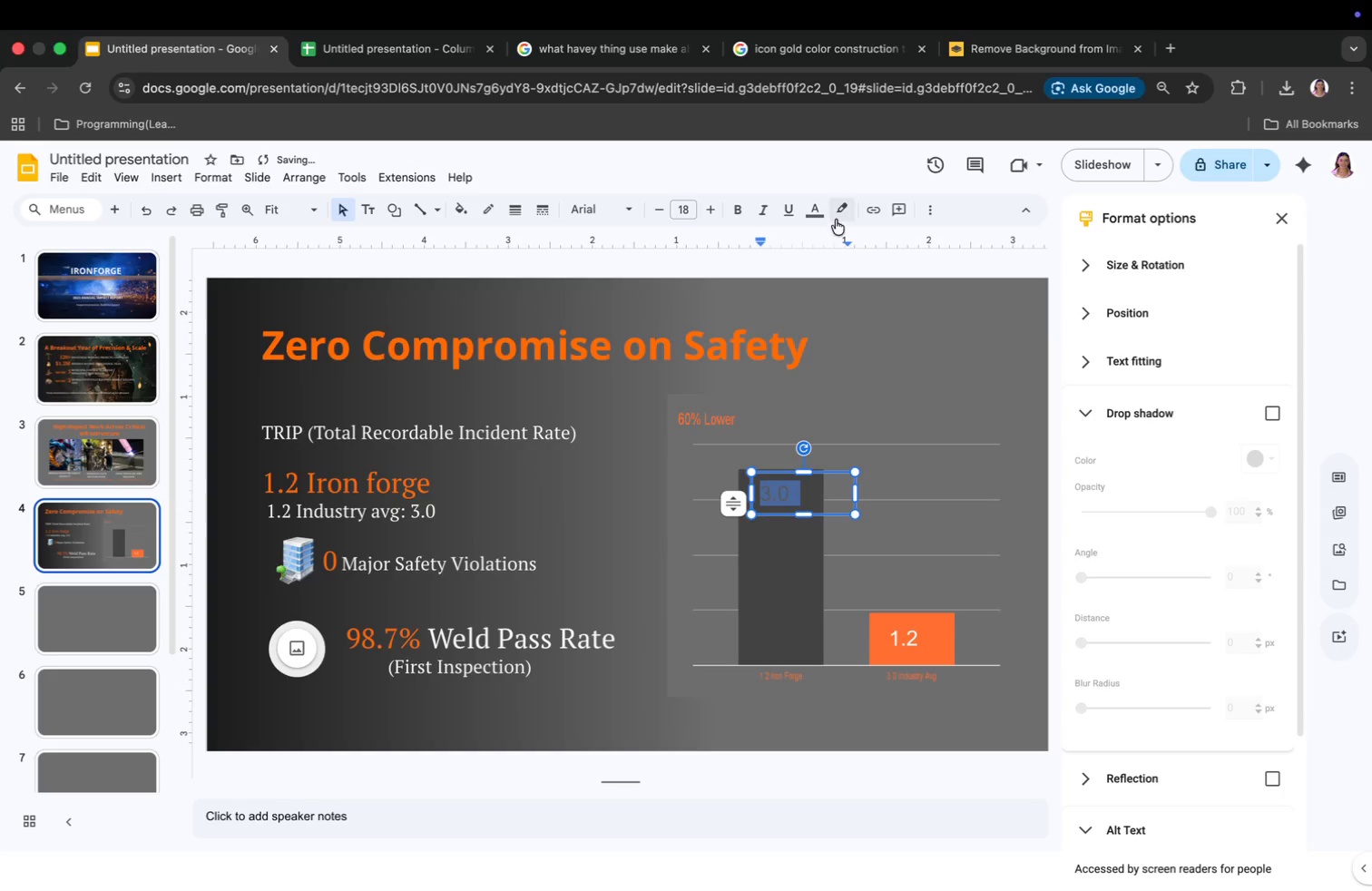 
left_click([827, 211])
 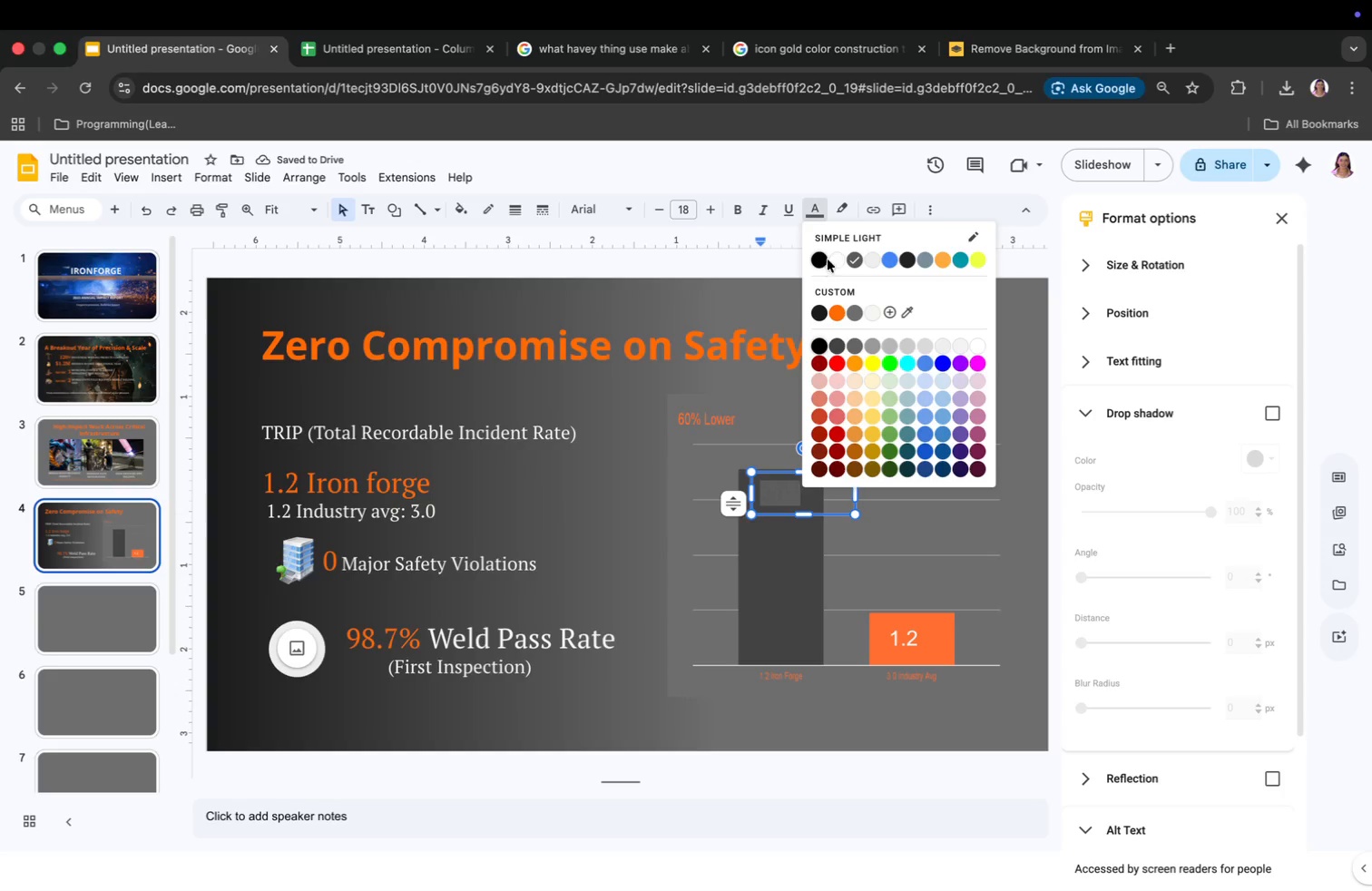 
left_click([829, 260])
 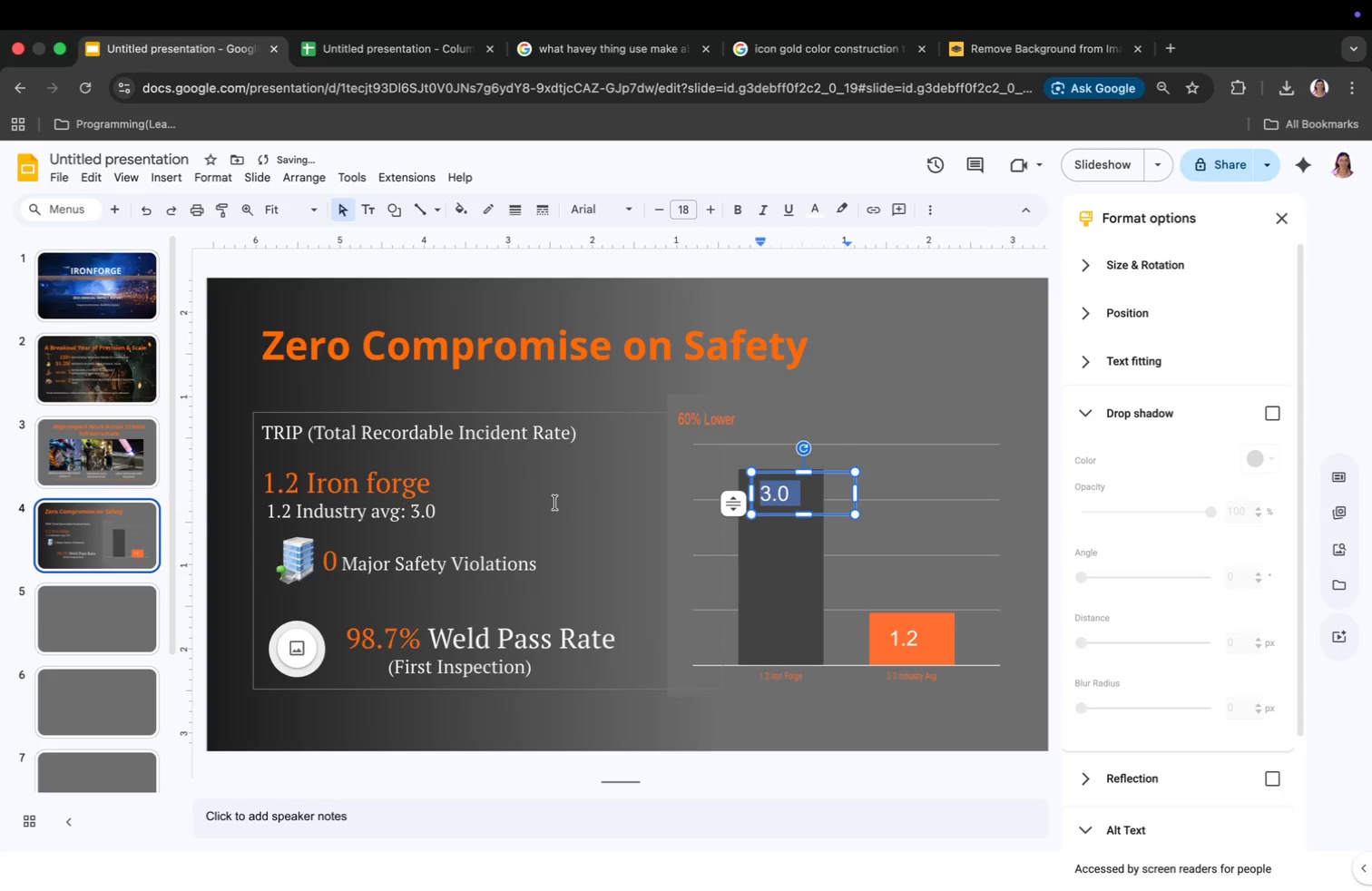 
left_click([522, 516])
 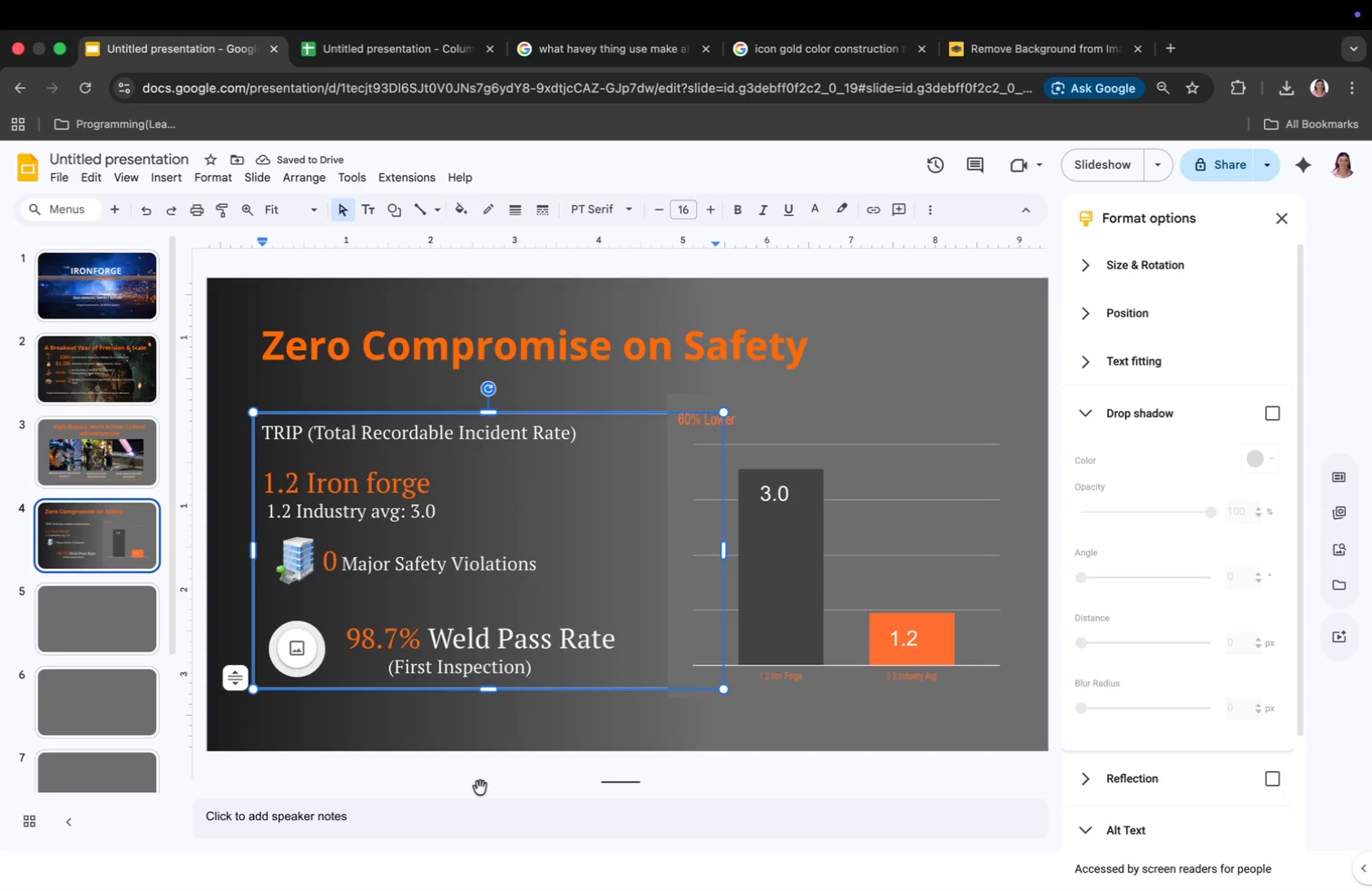 
left_click([619, 552])
 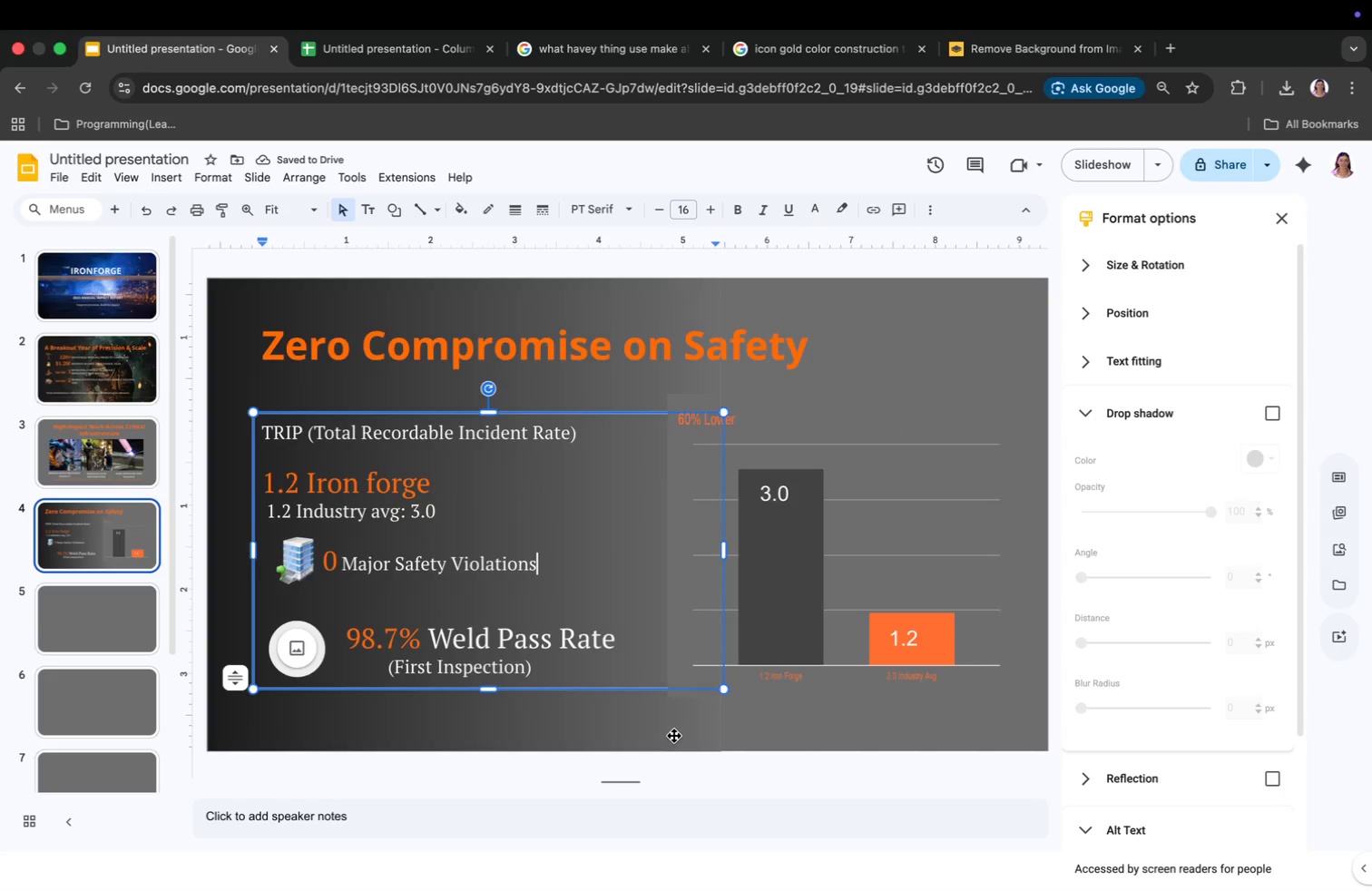 
left_click([642, 708])
 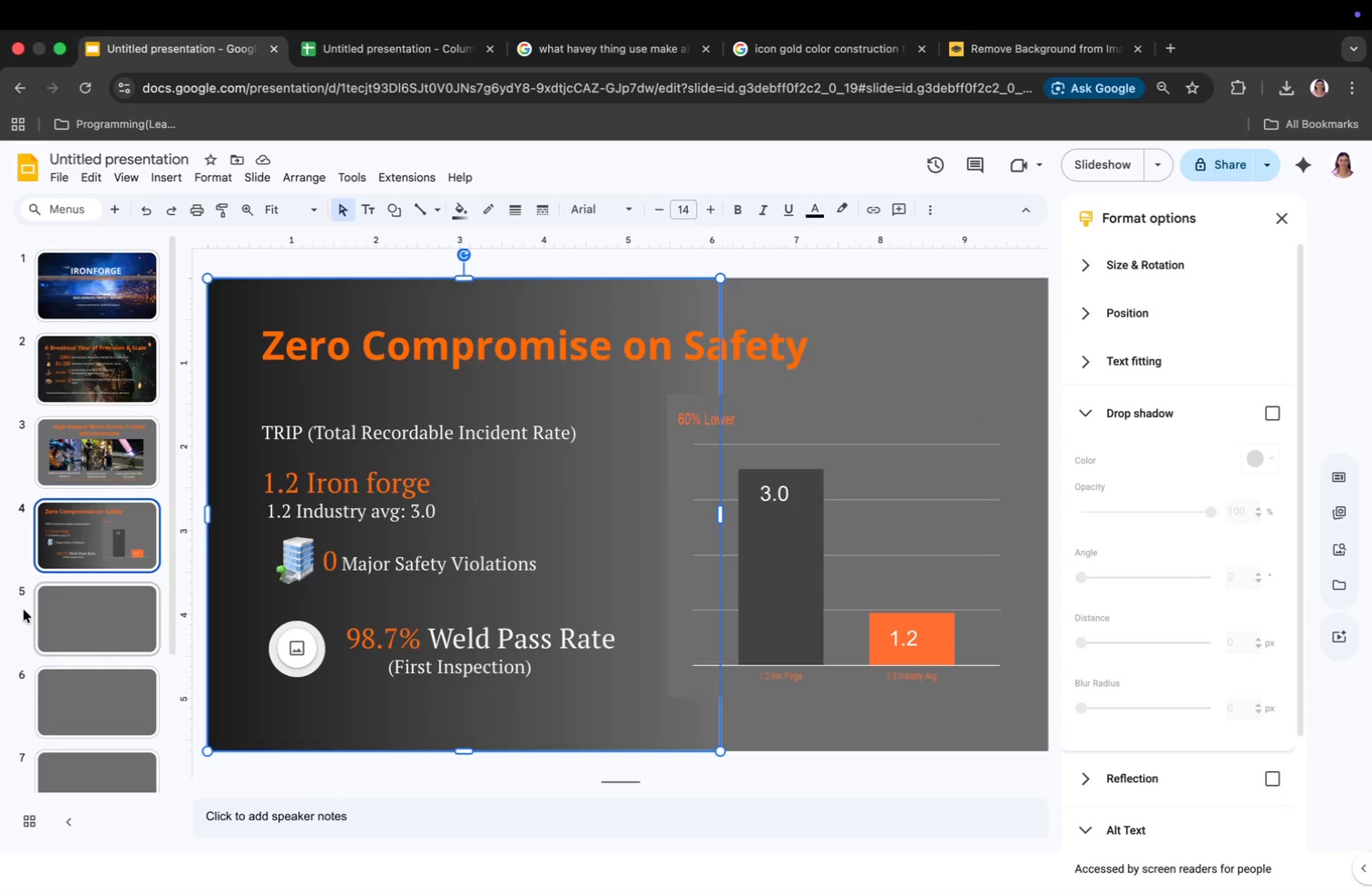 
left_click([87, 610])
 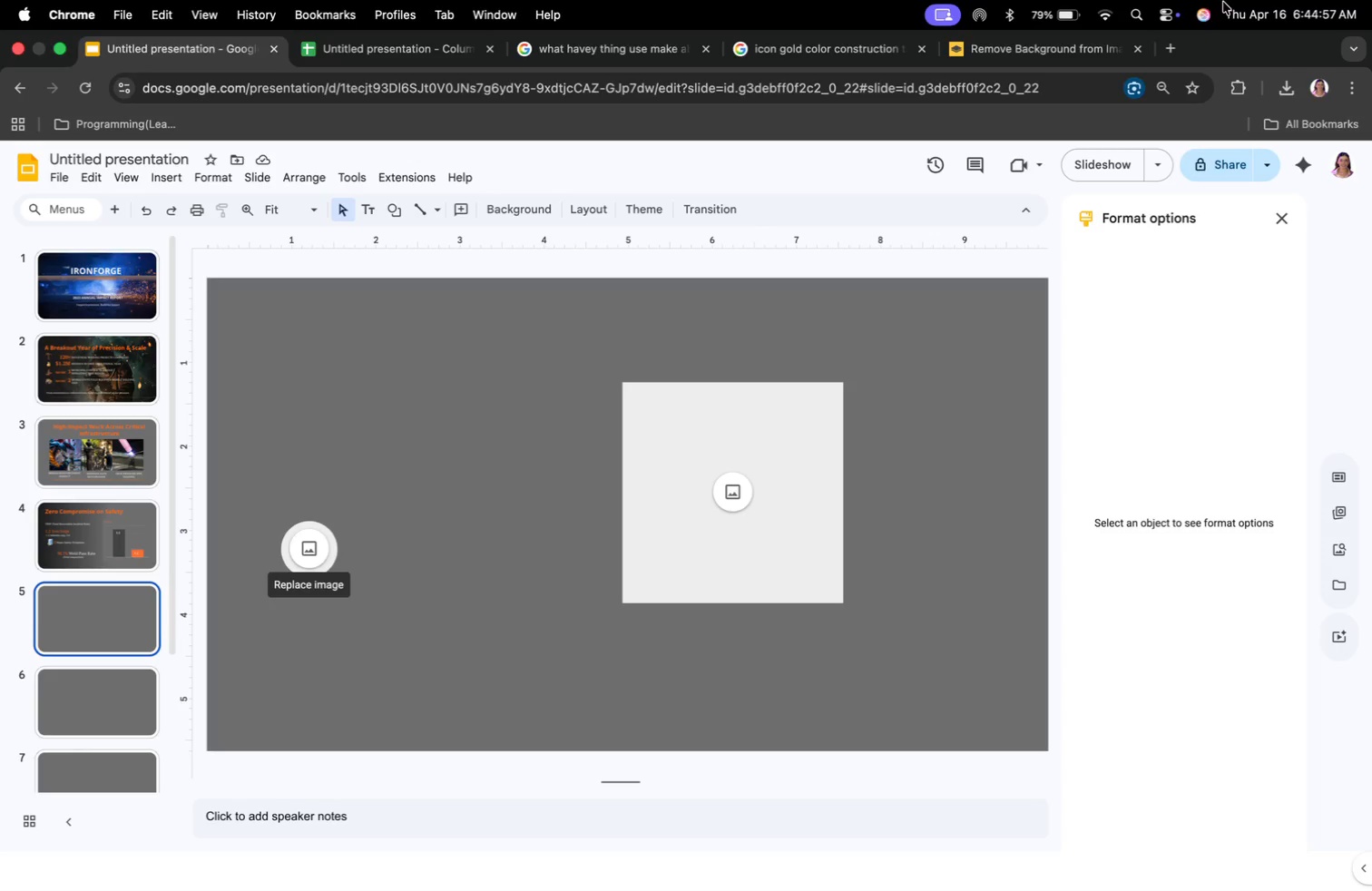 
key(Meta+CommandLeft)
 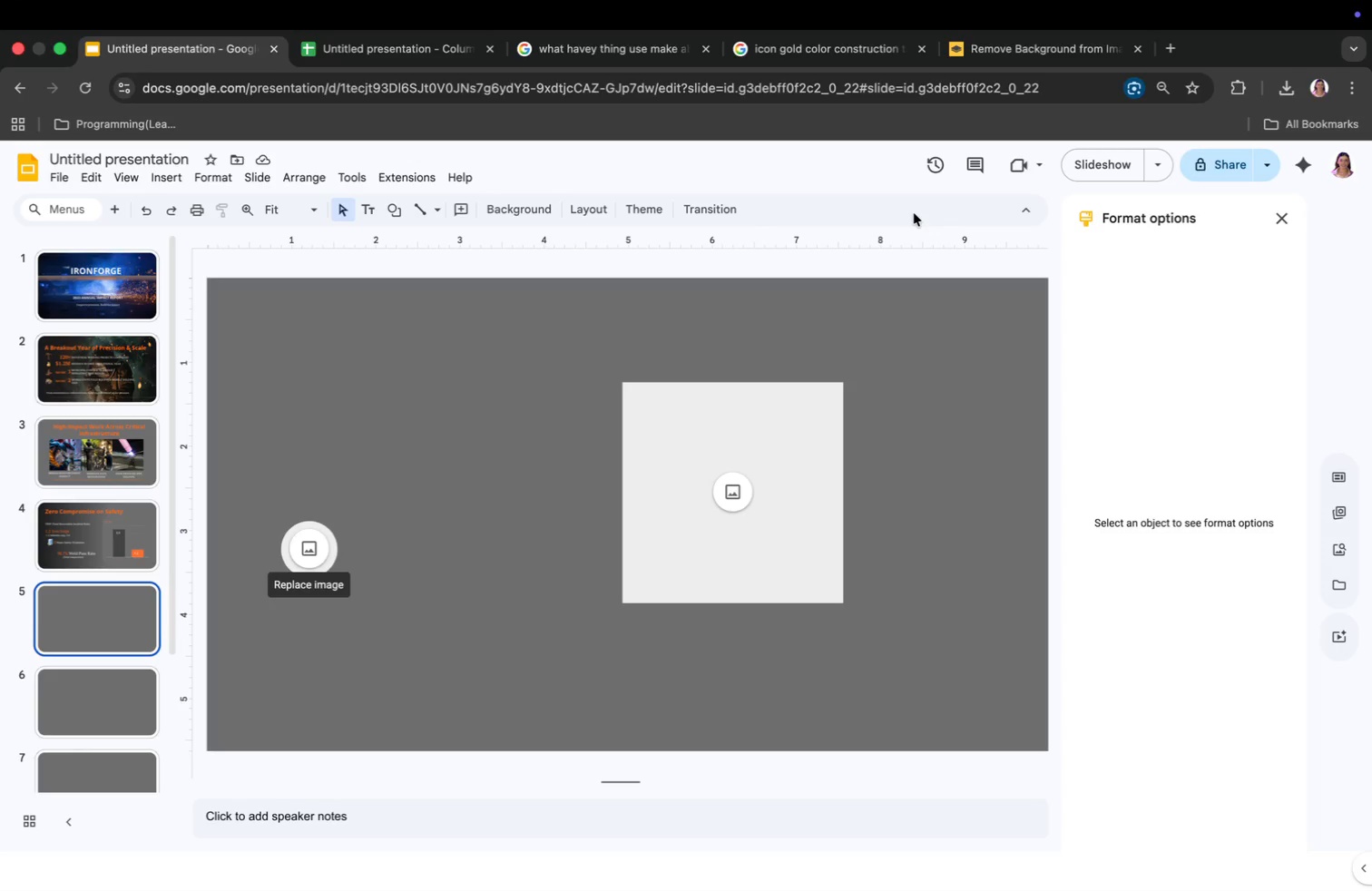 
key(Meta+Tab)